 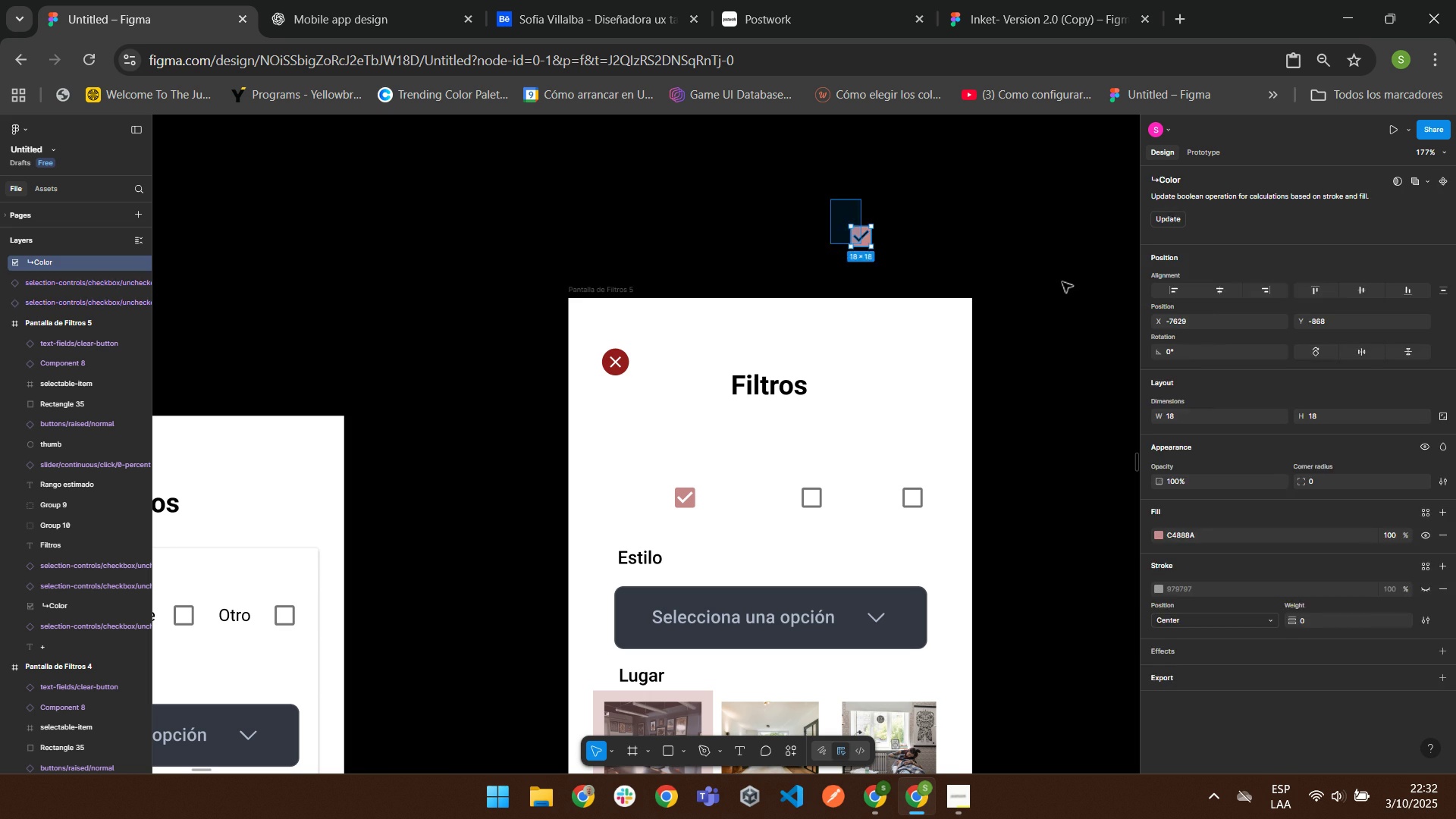 
scroll: coordinate [956, 231], scroll_direction: up, amount: 14.0
 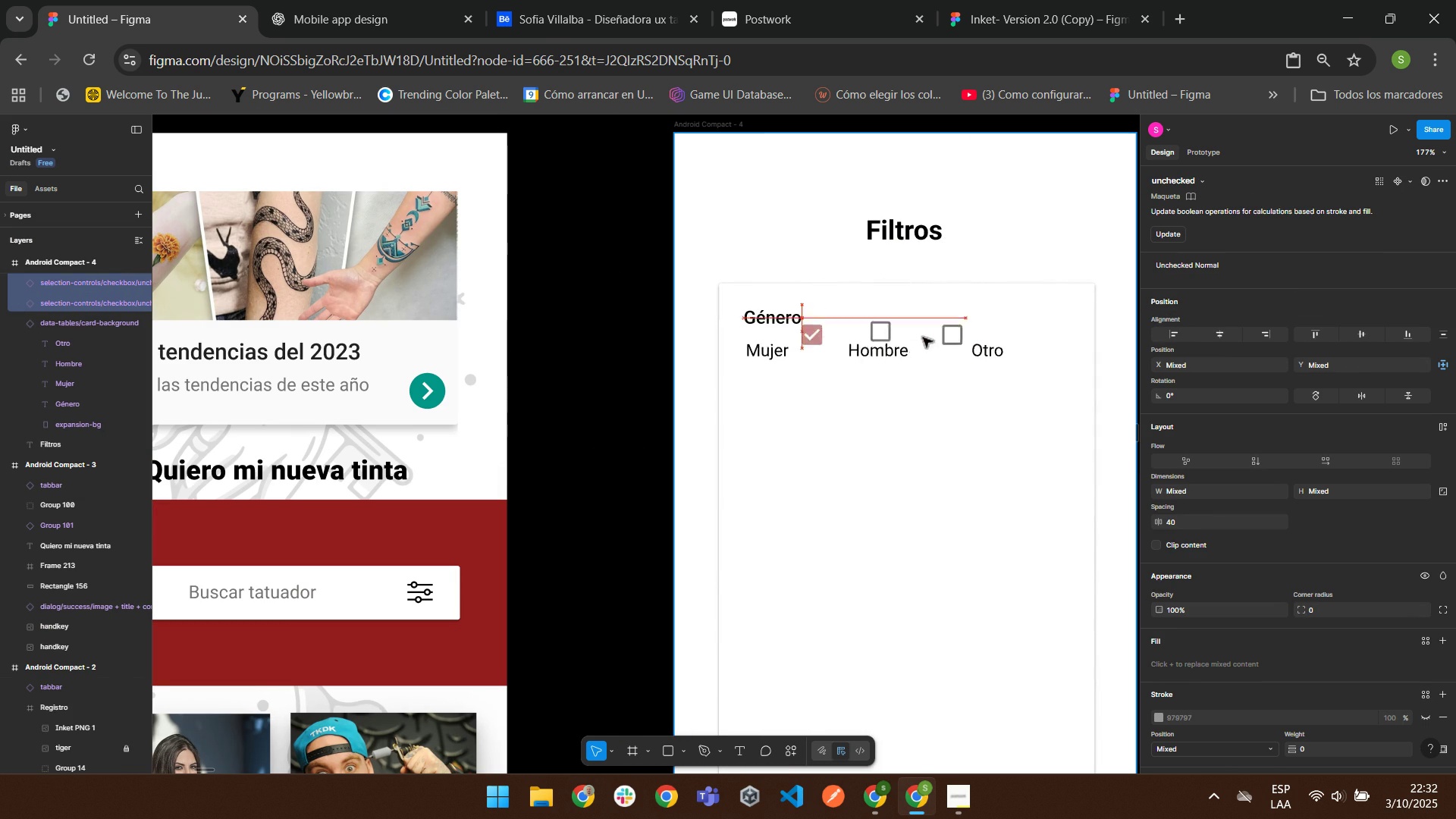 
mouse_move([952, 360])
 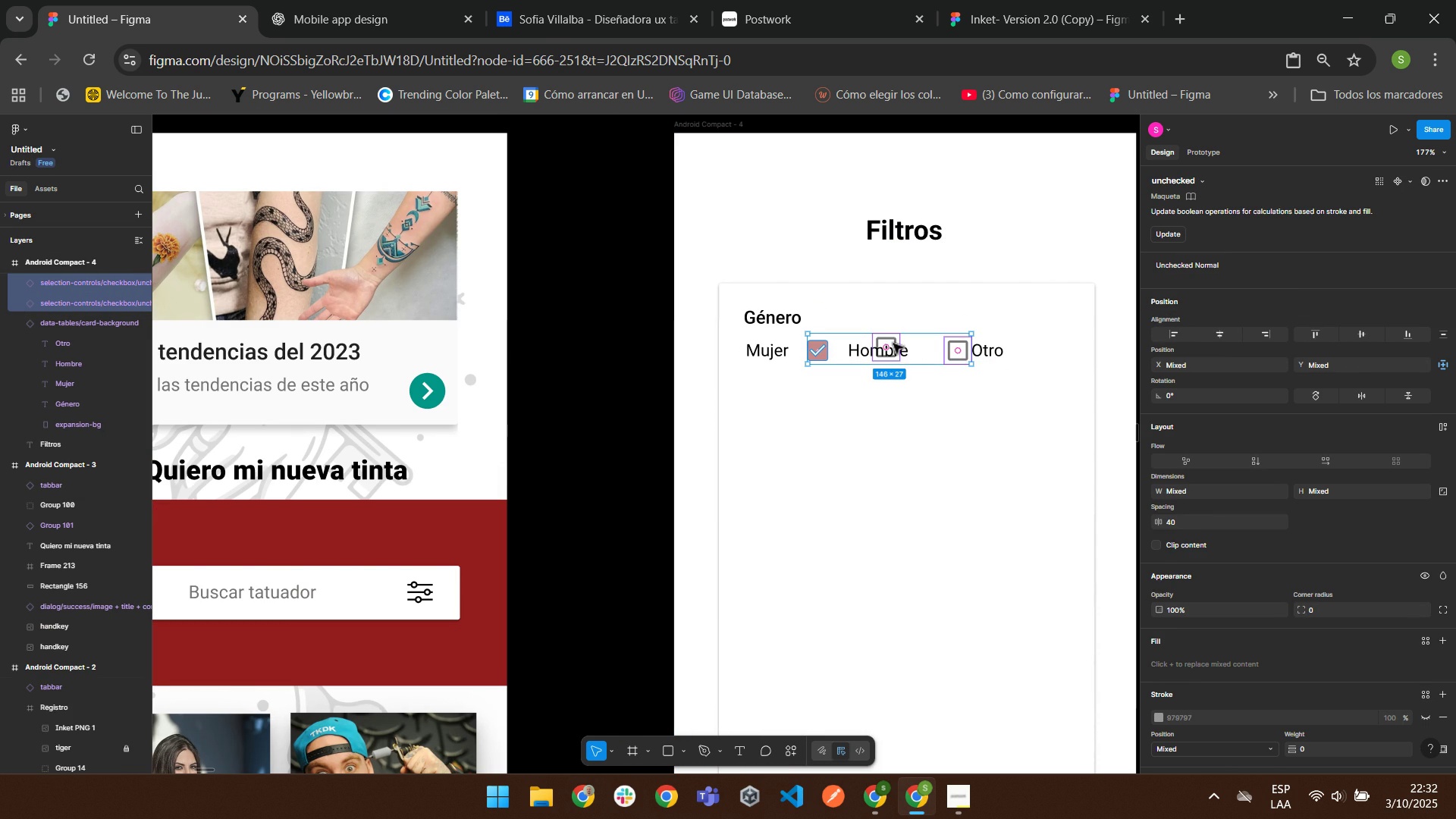 
left_click([893, 342])
 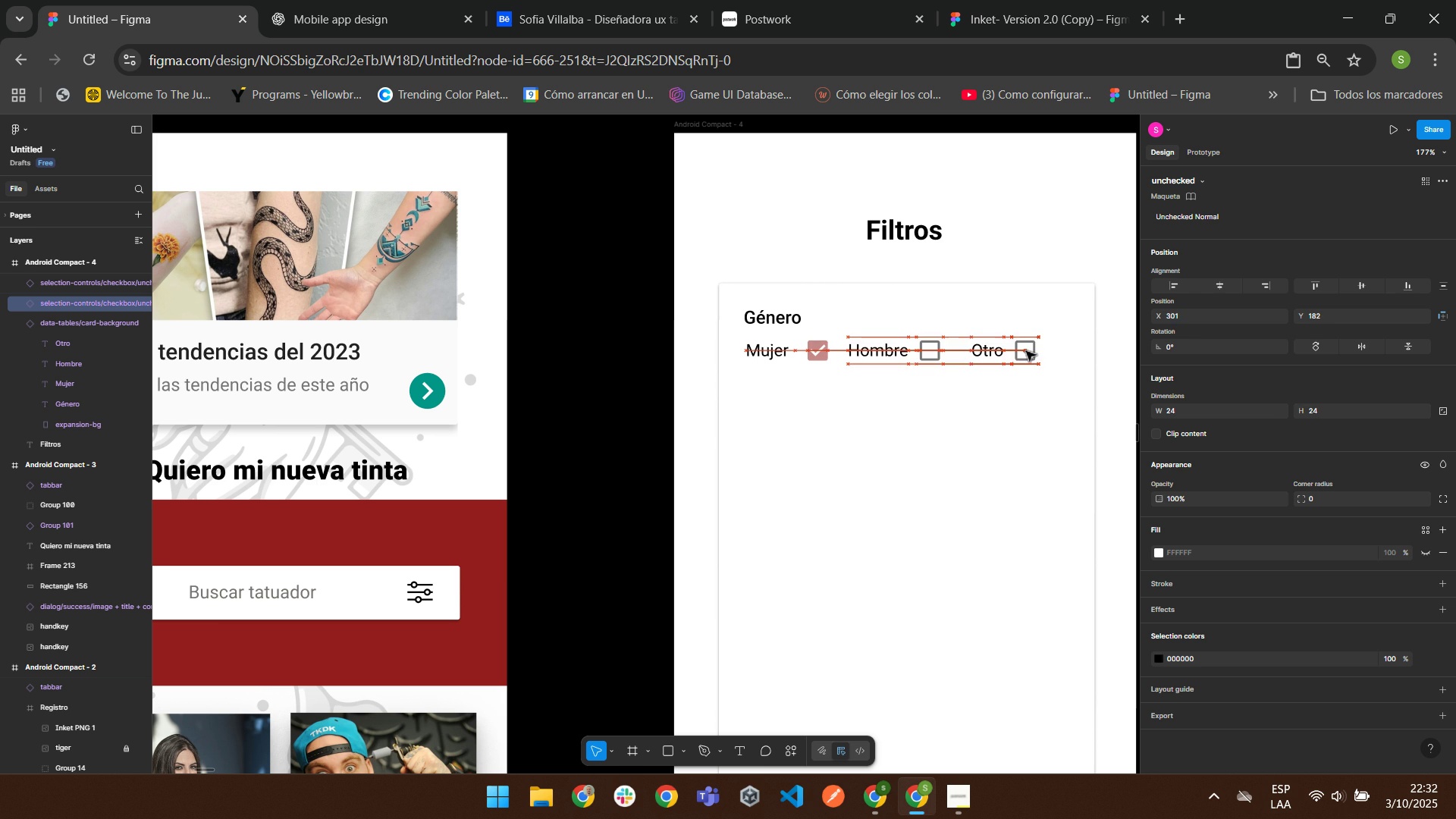 
wait(5.82)
 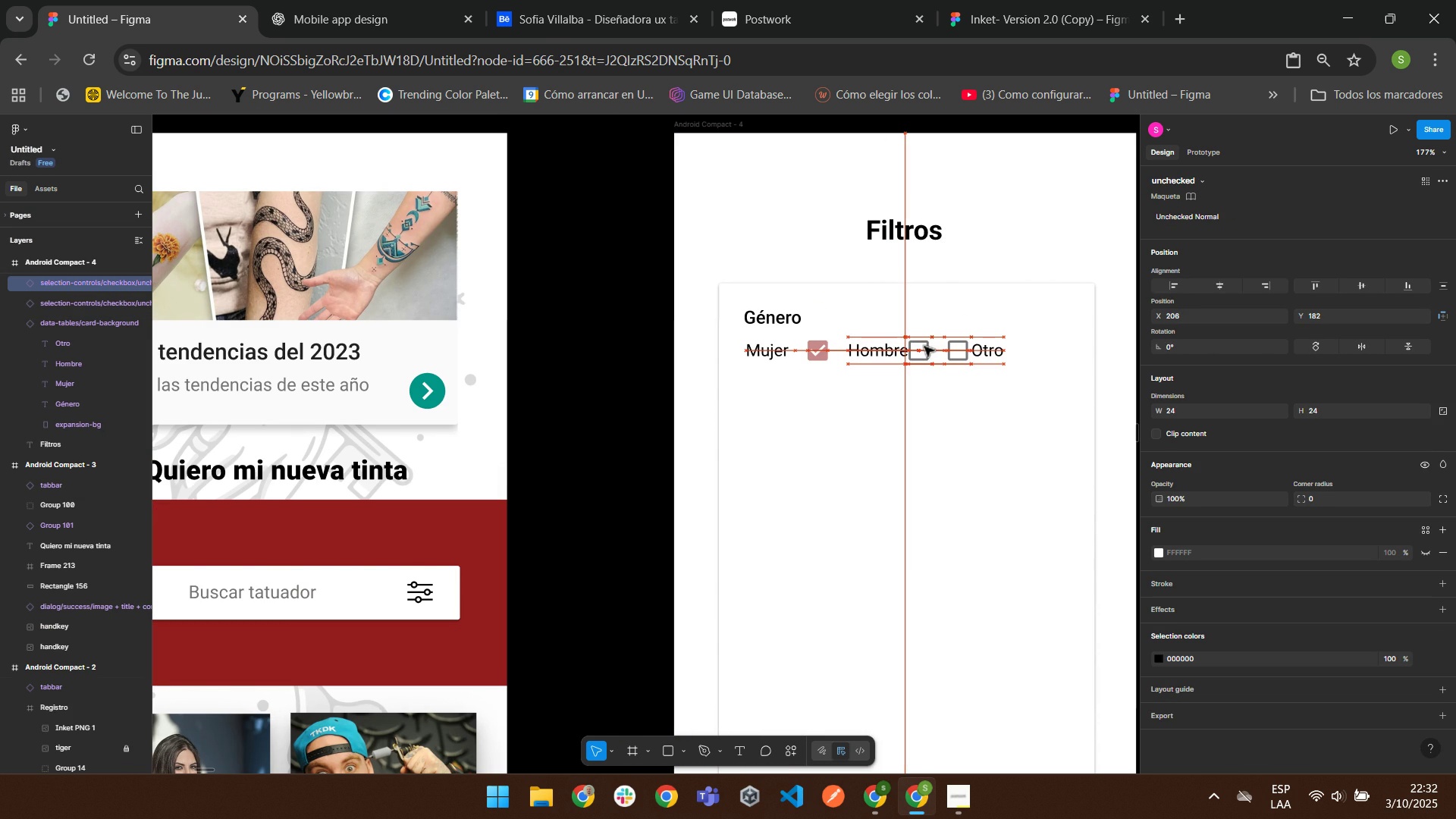 
left_click([952, 399])
 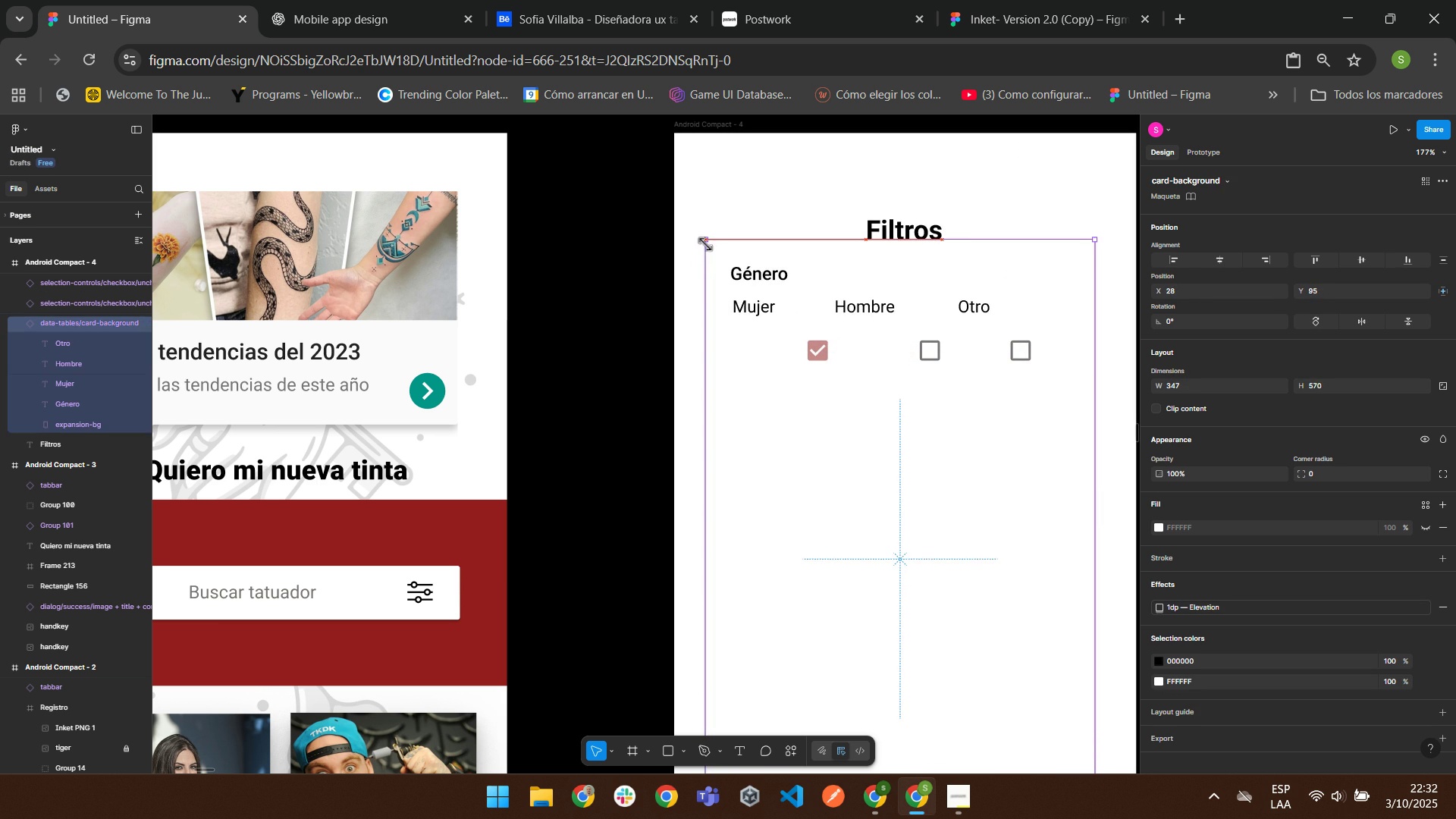 
wait(5.64)
 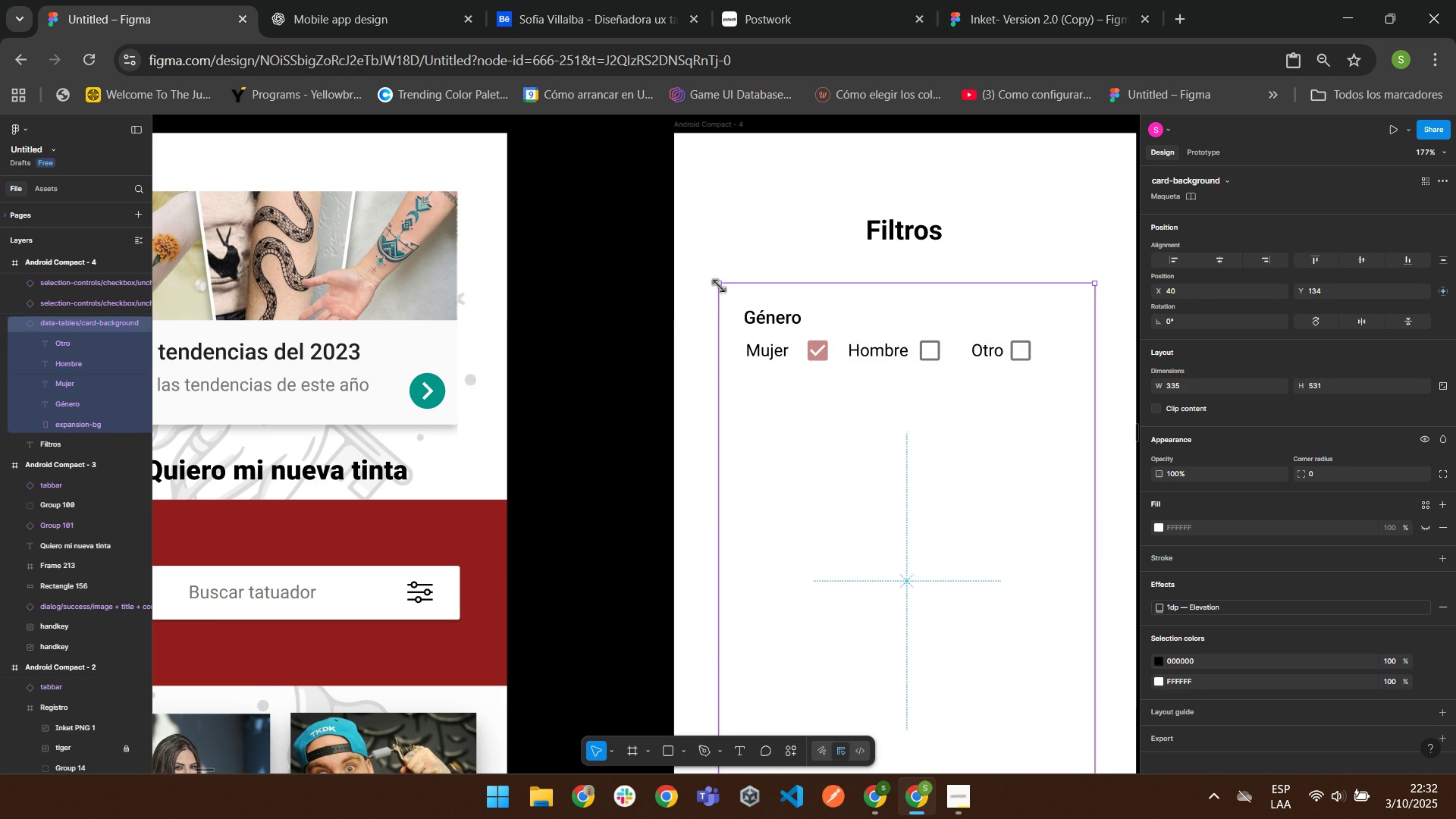 
left_click([824, 354])
 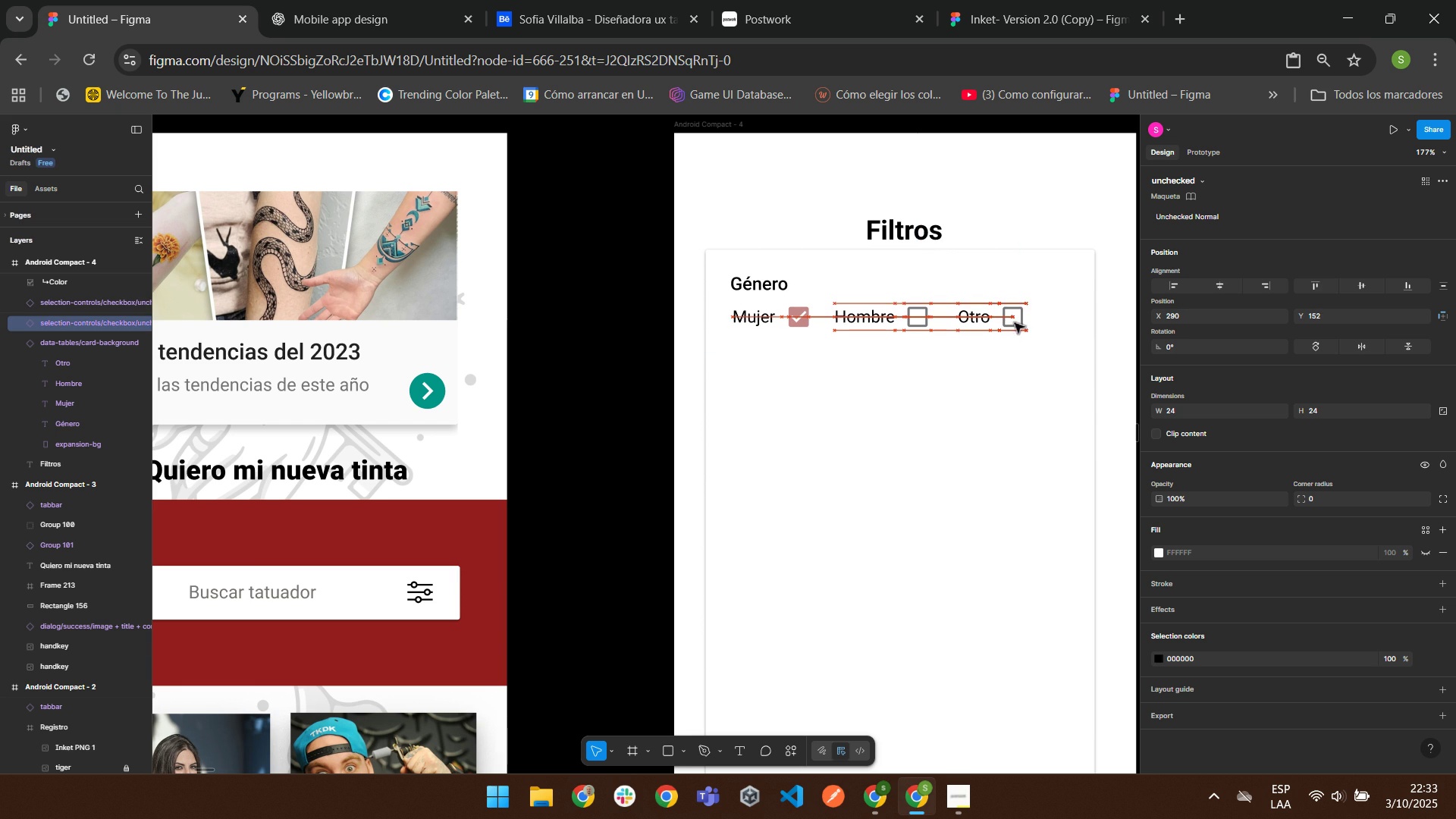 
wait(6.53)
 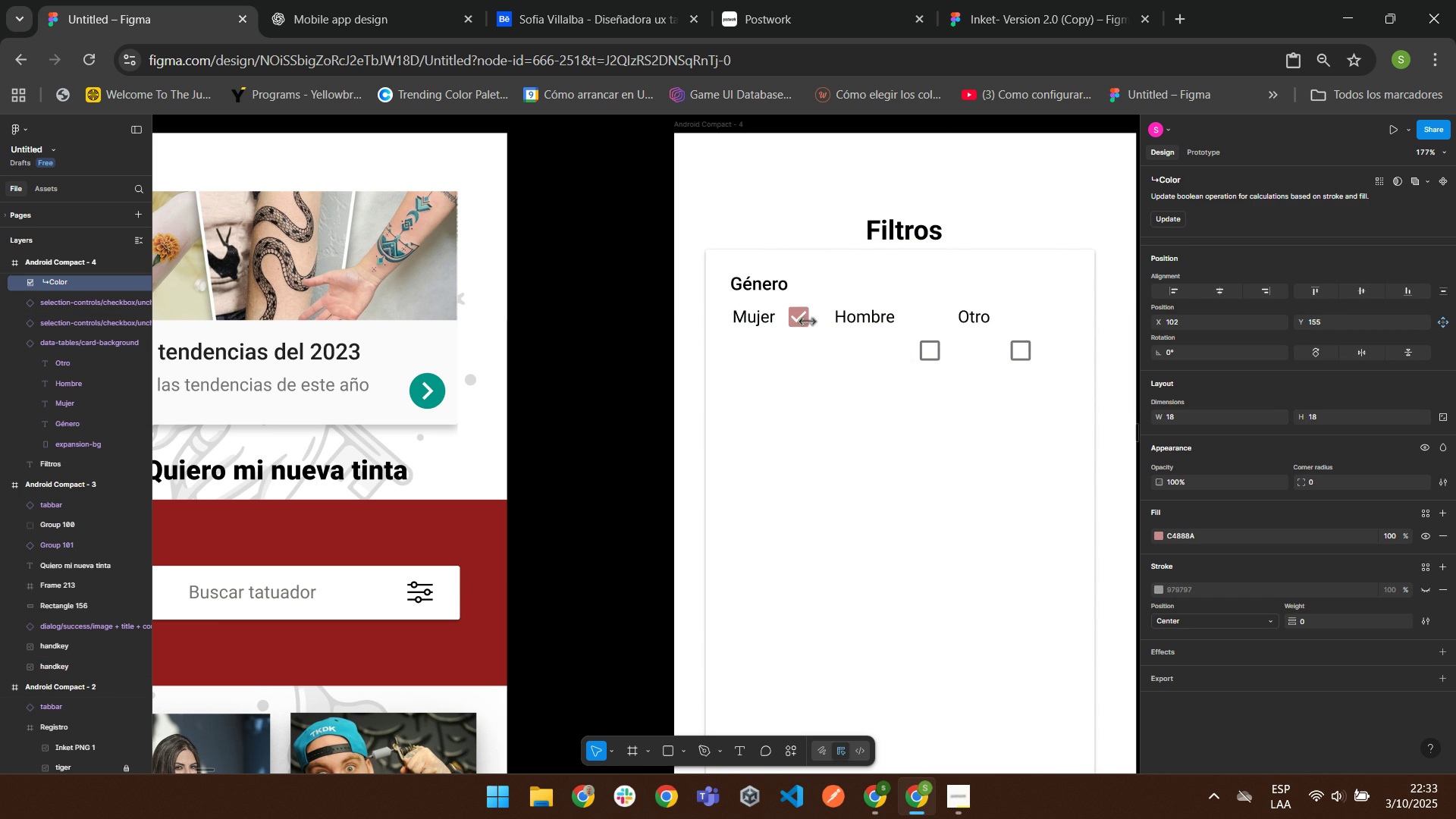 
left_click([1009, 388])
 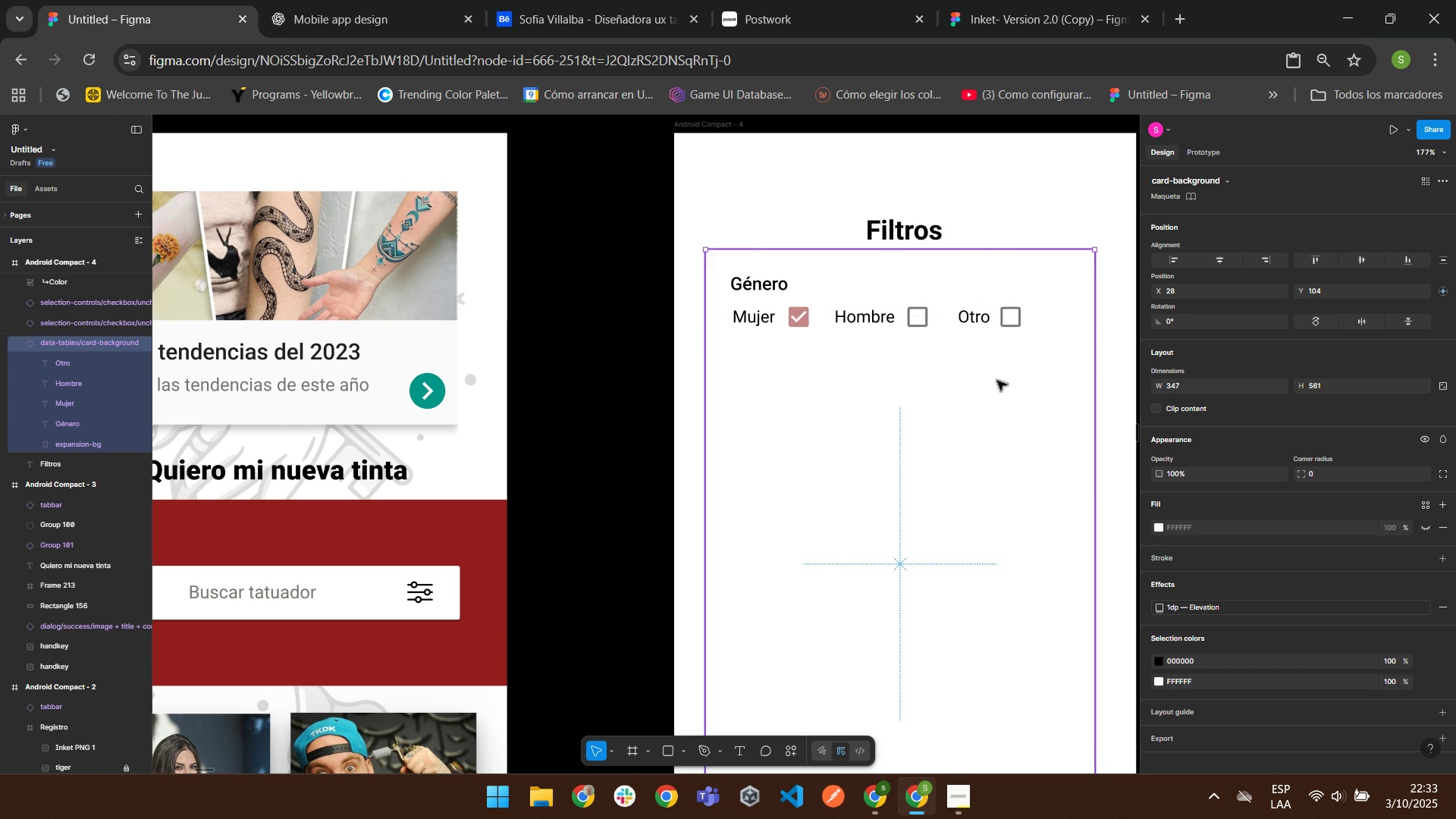 
scroll: coordinate [927, 469], scroll_direction: down, amount: 5.0
 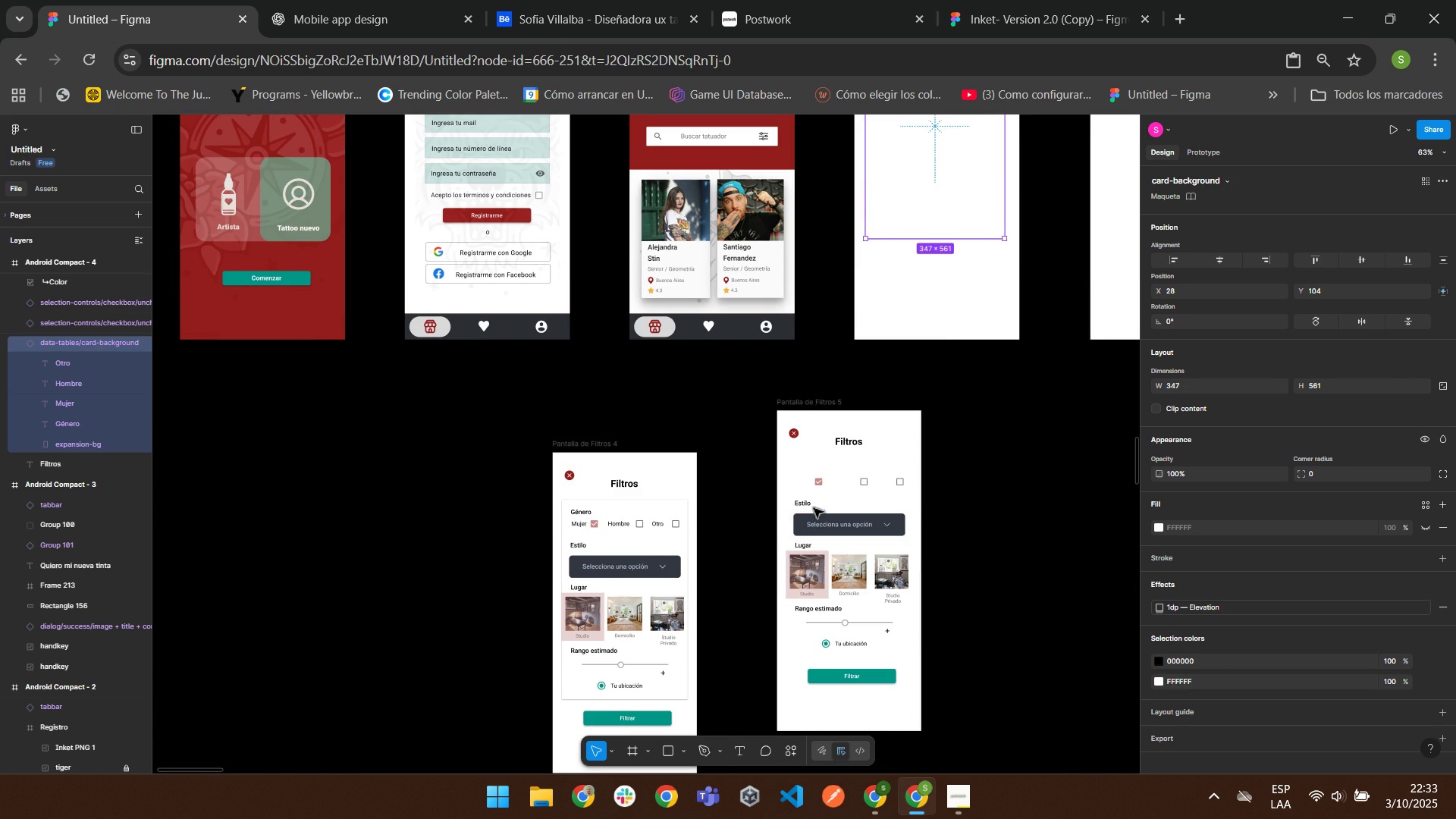 
left_click([808, 502])
 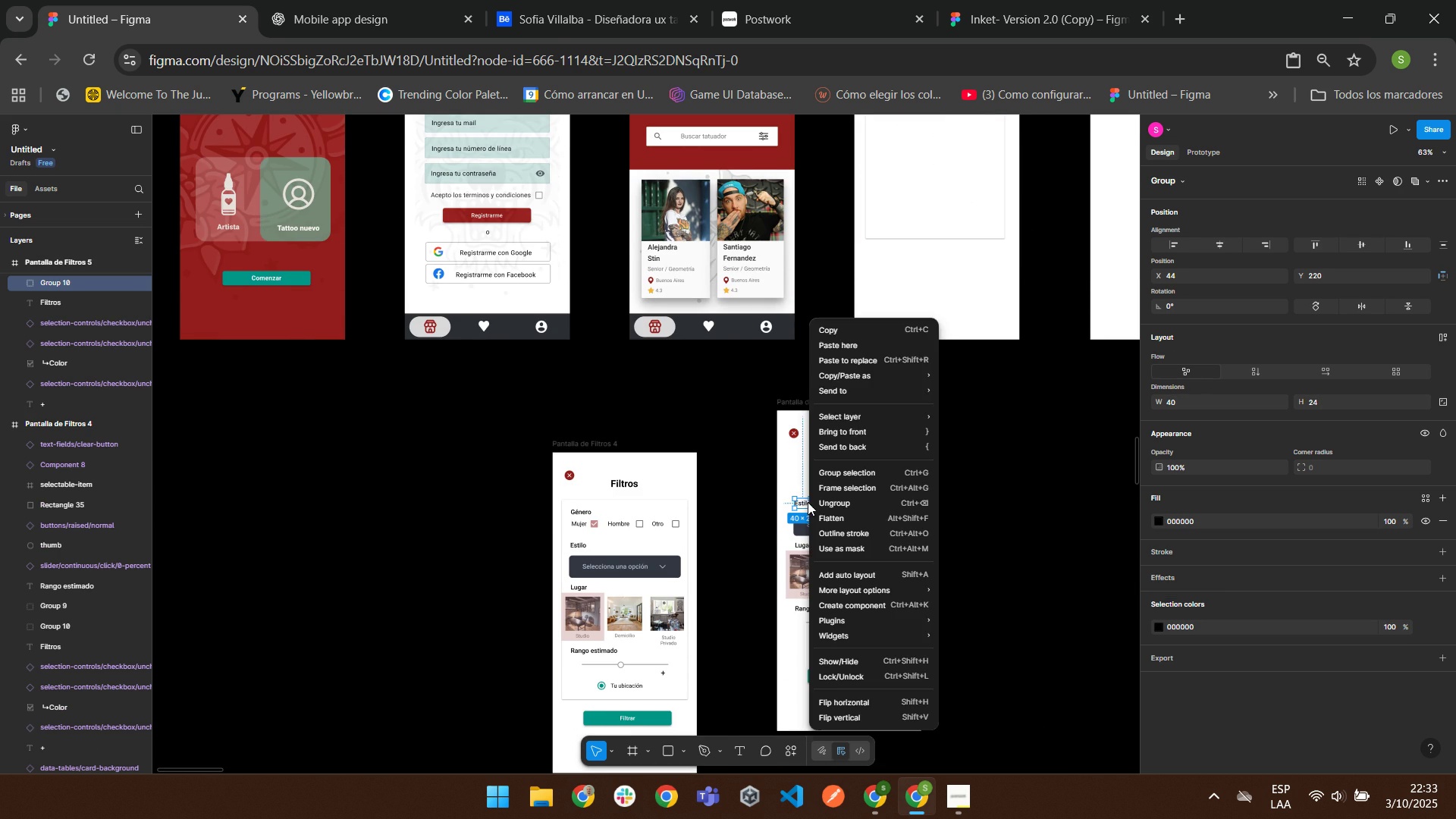 
right_click([808, 502])
 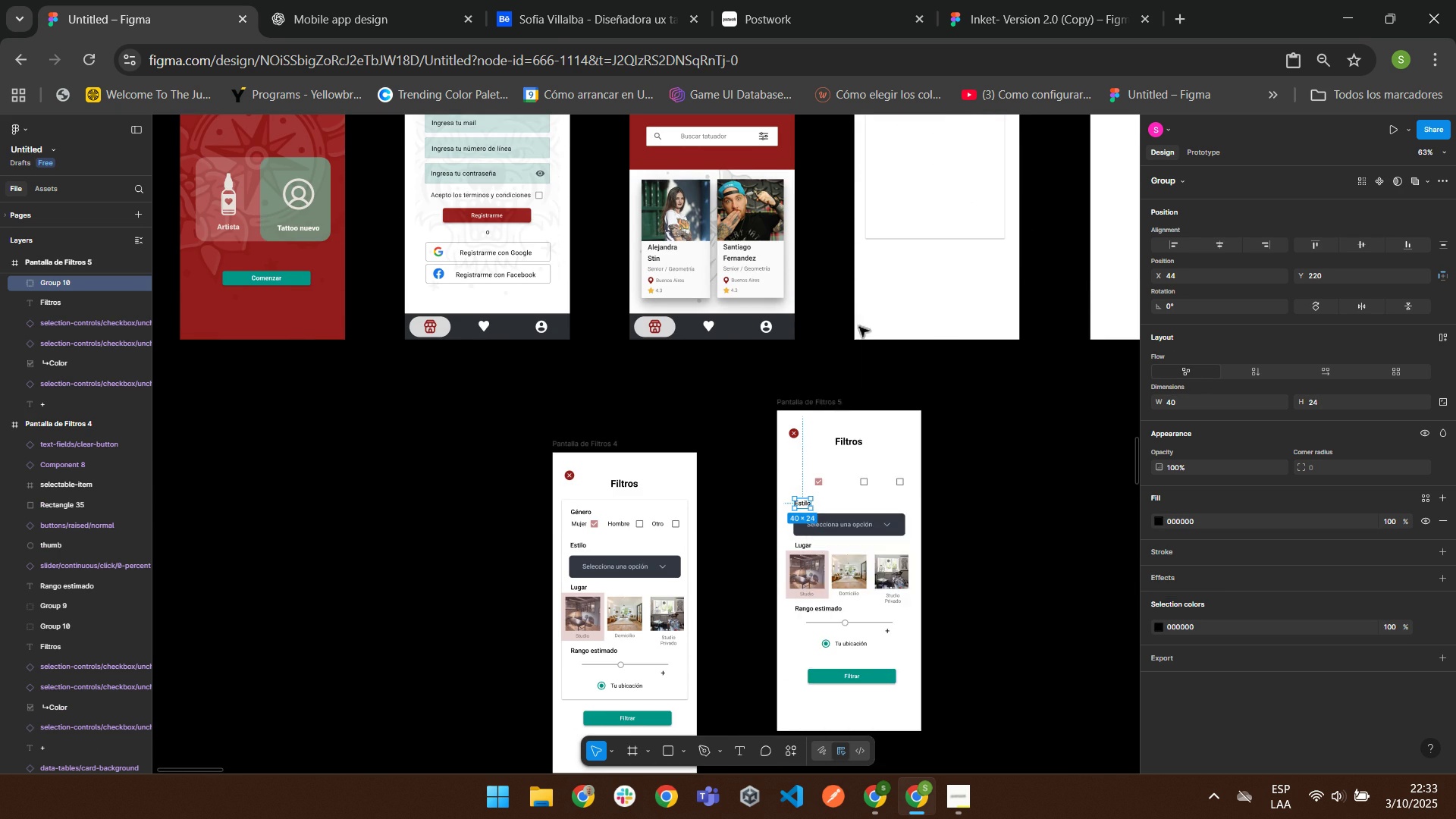 
left_click([858, 326])
 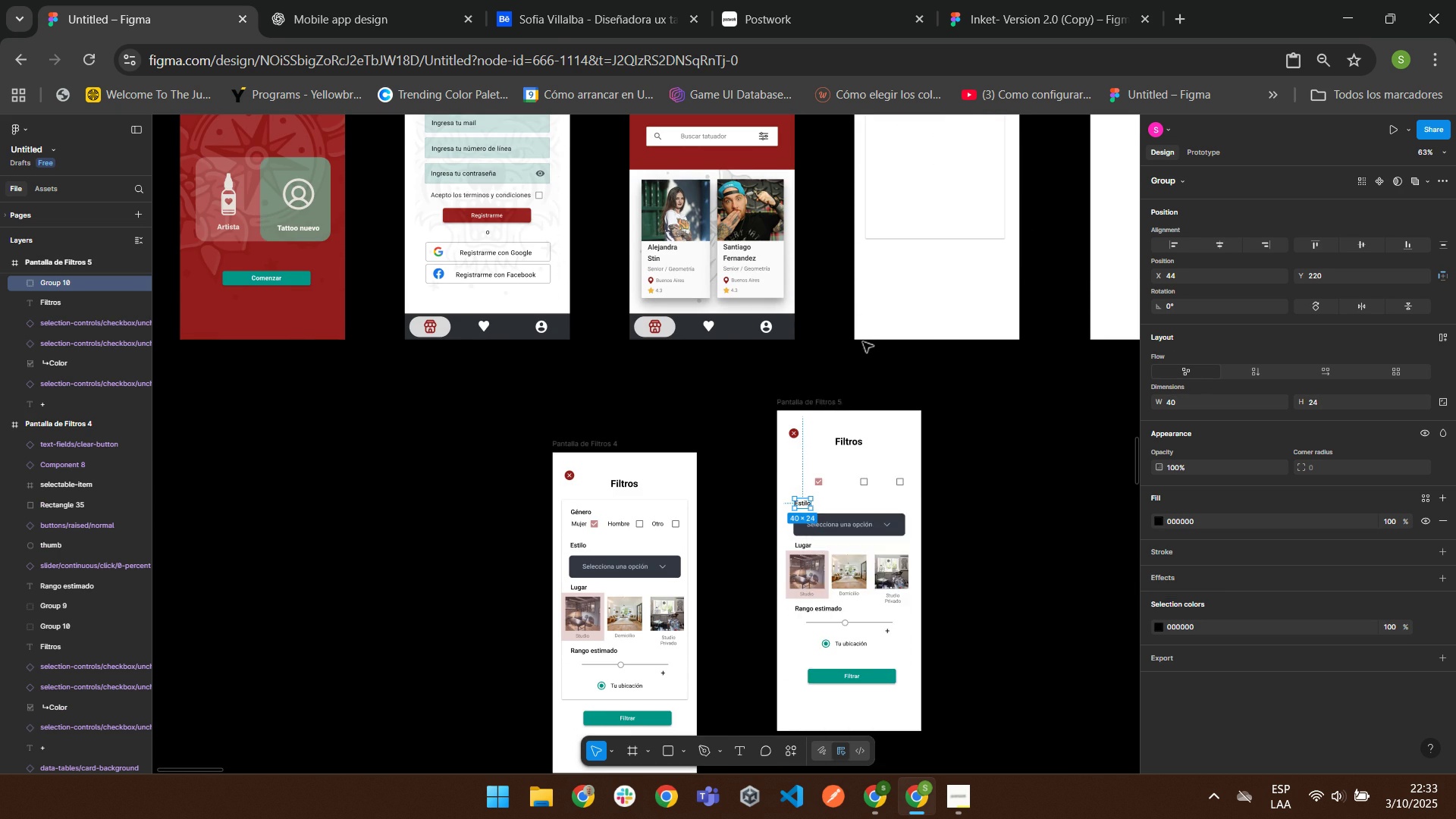 
scroll: coordinate [862, 341], scroll_direction: up, amount: 4.0
 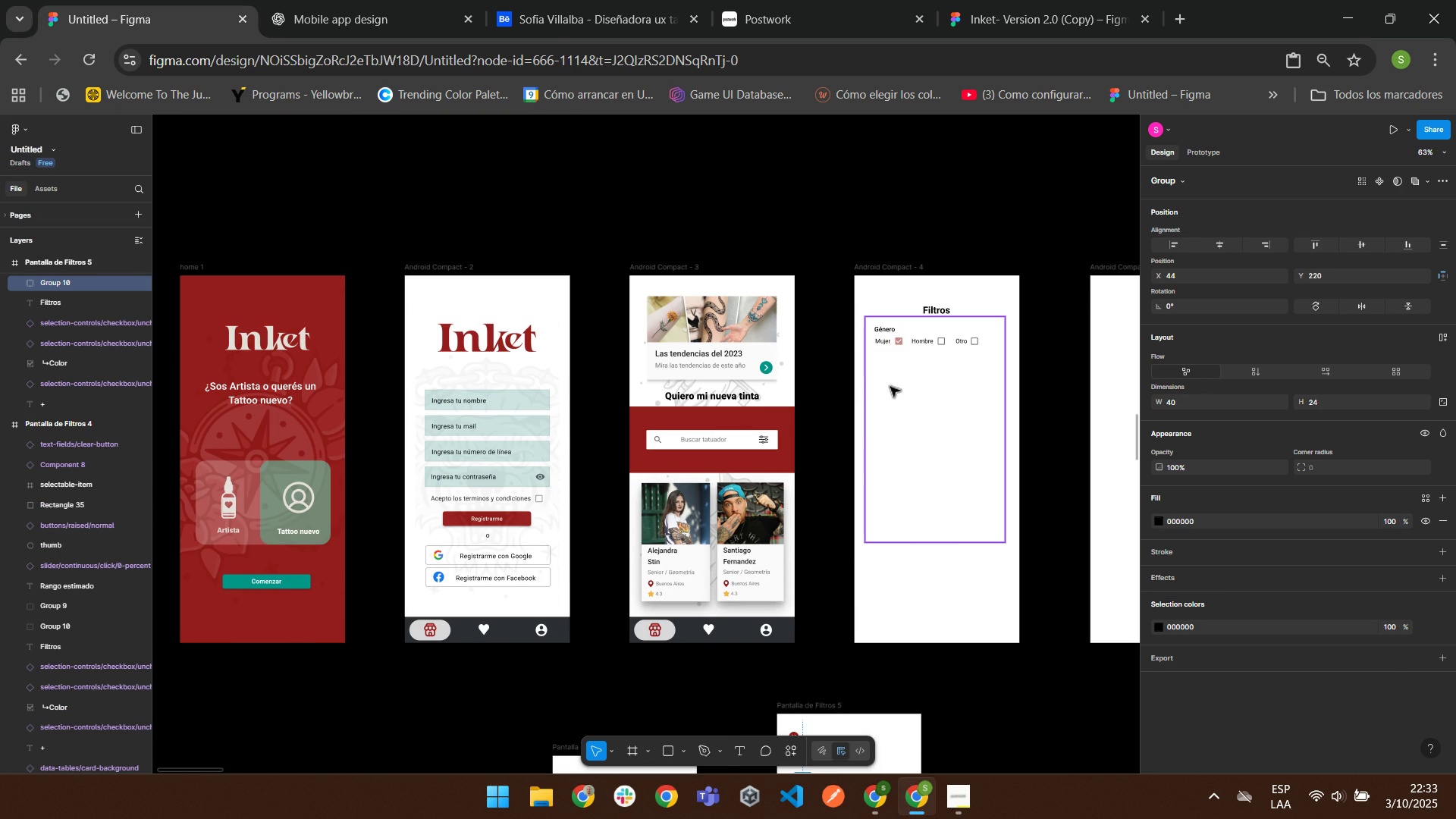 
right_click([890, 386])
 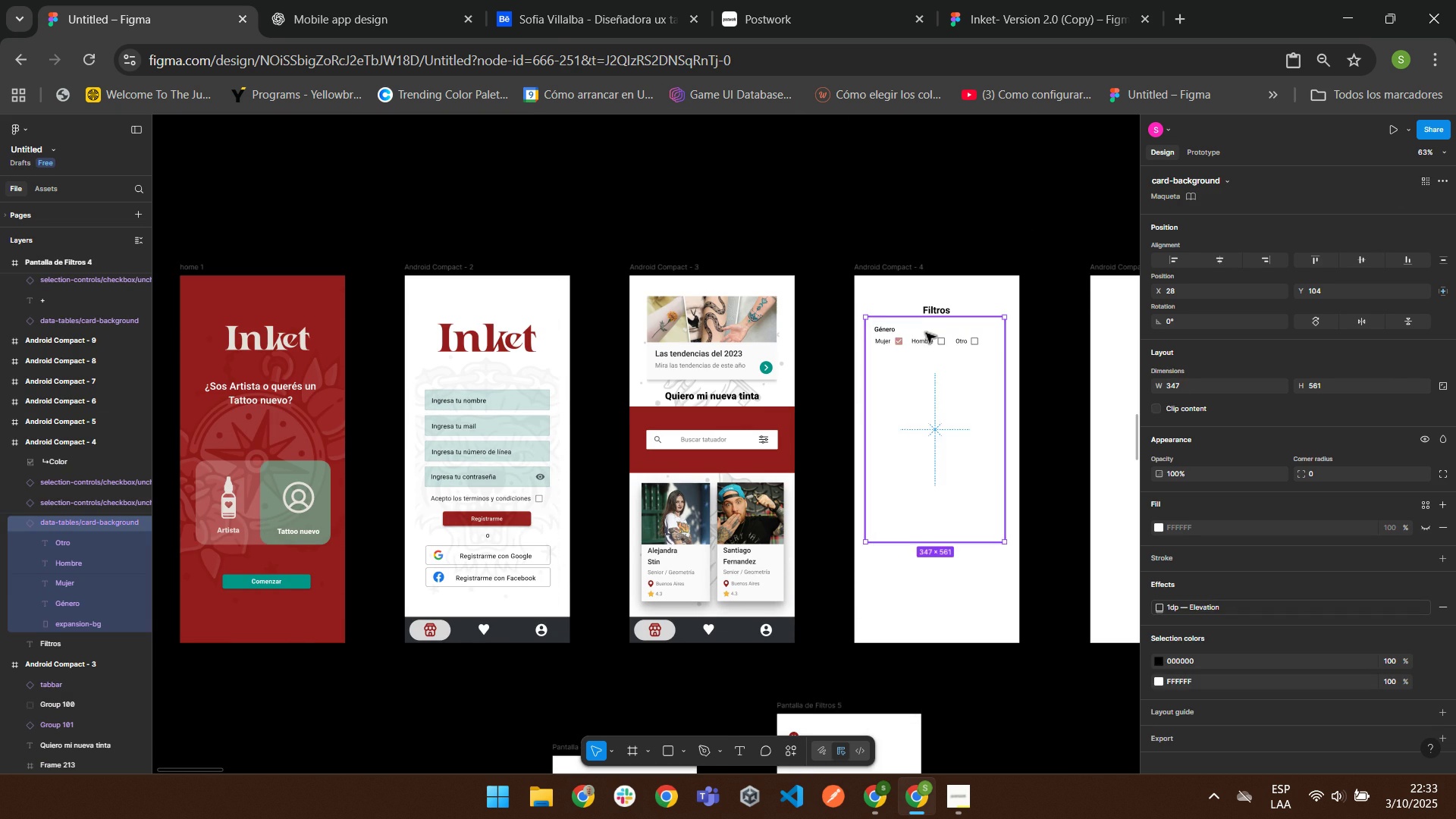 
left_click([925, 332])
 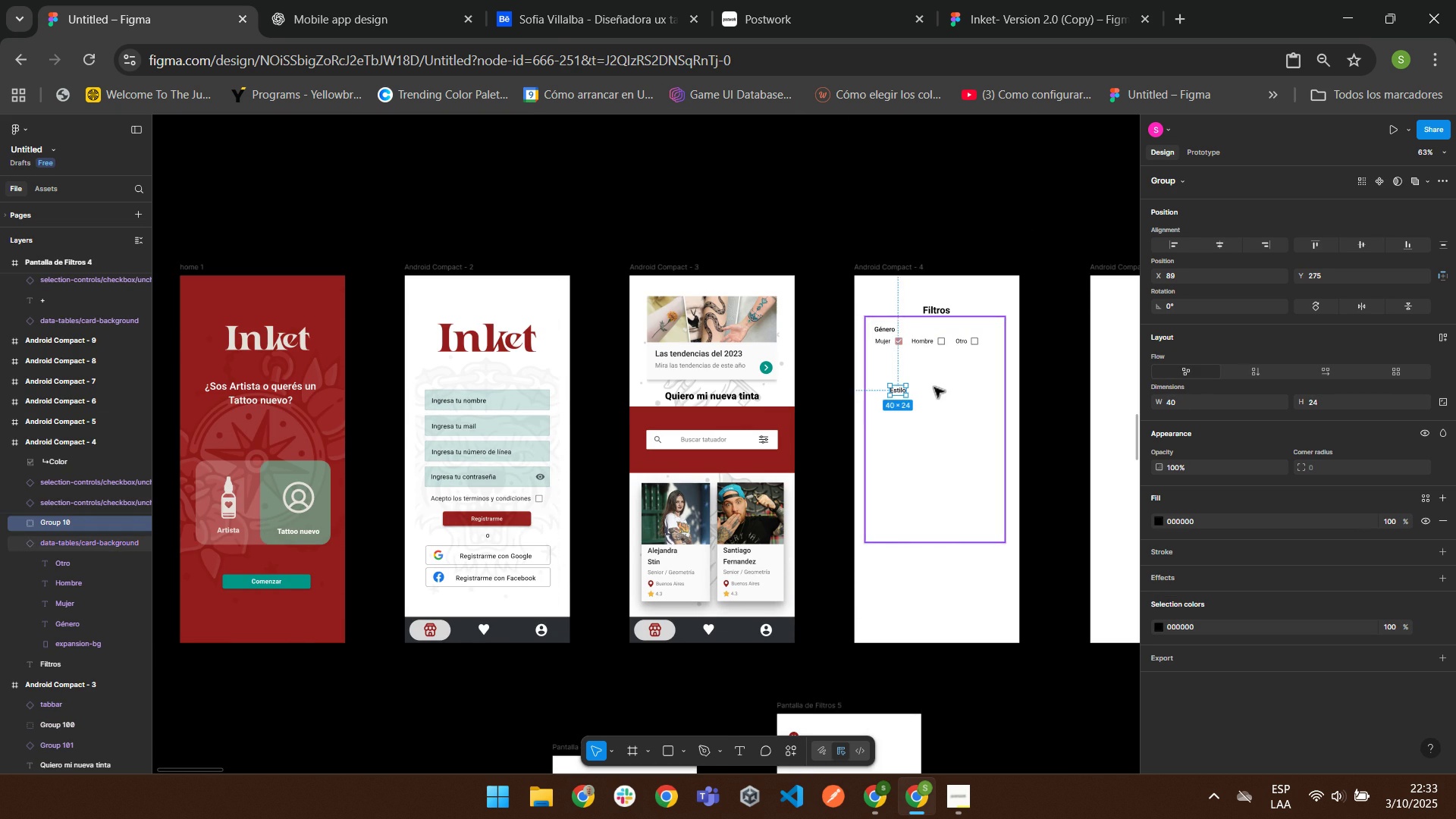 
scroll: coordinate [934, 390], scroll_direction: up, amount: 2.0
 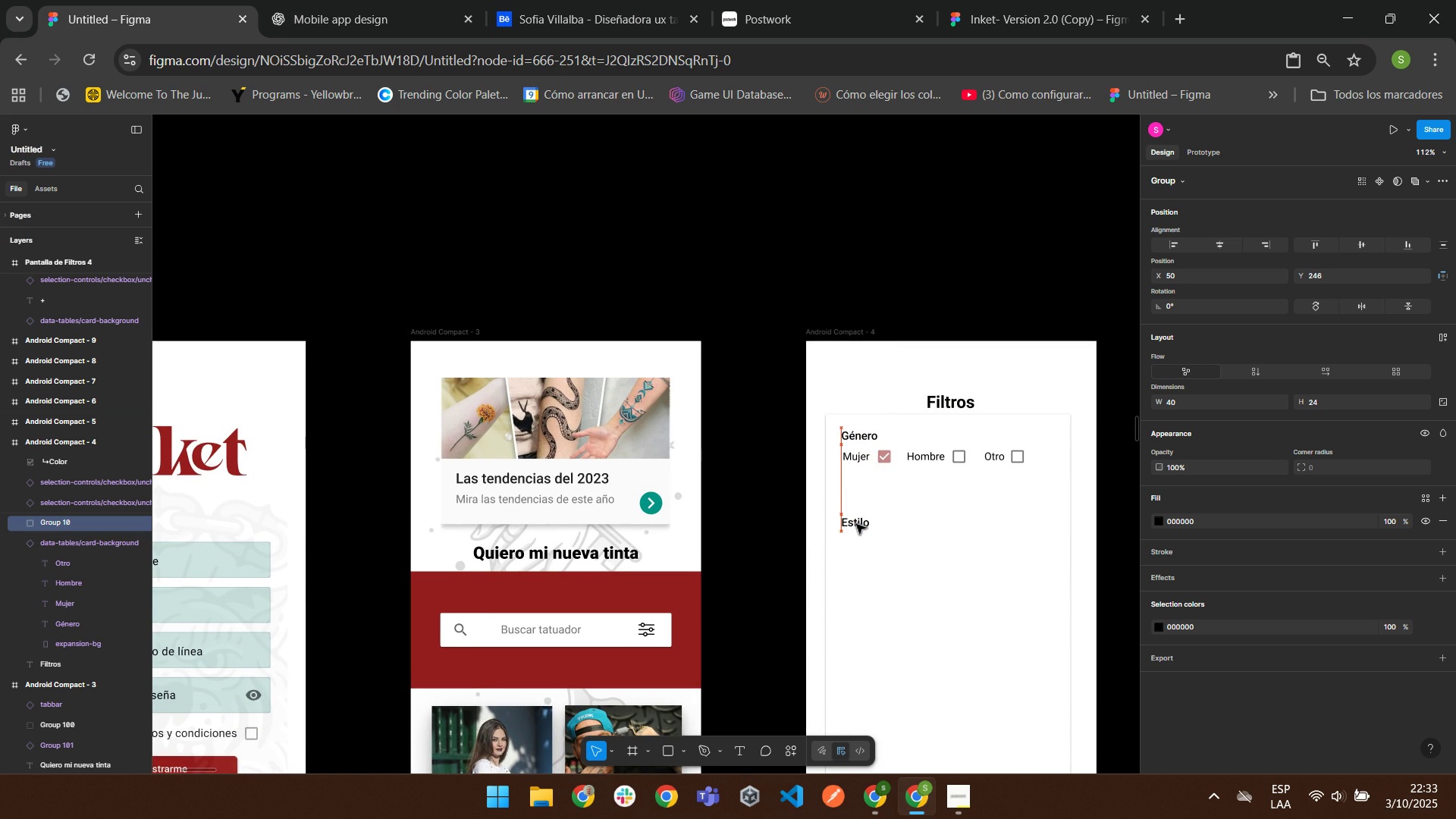 
scroll: coordinate [877, 527], scroll_direction: down, amount: 1.0
 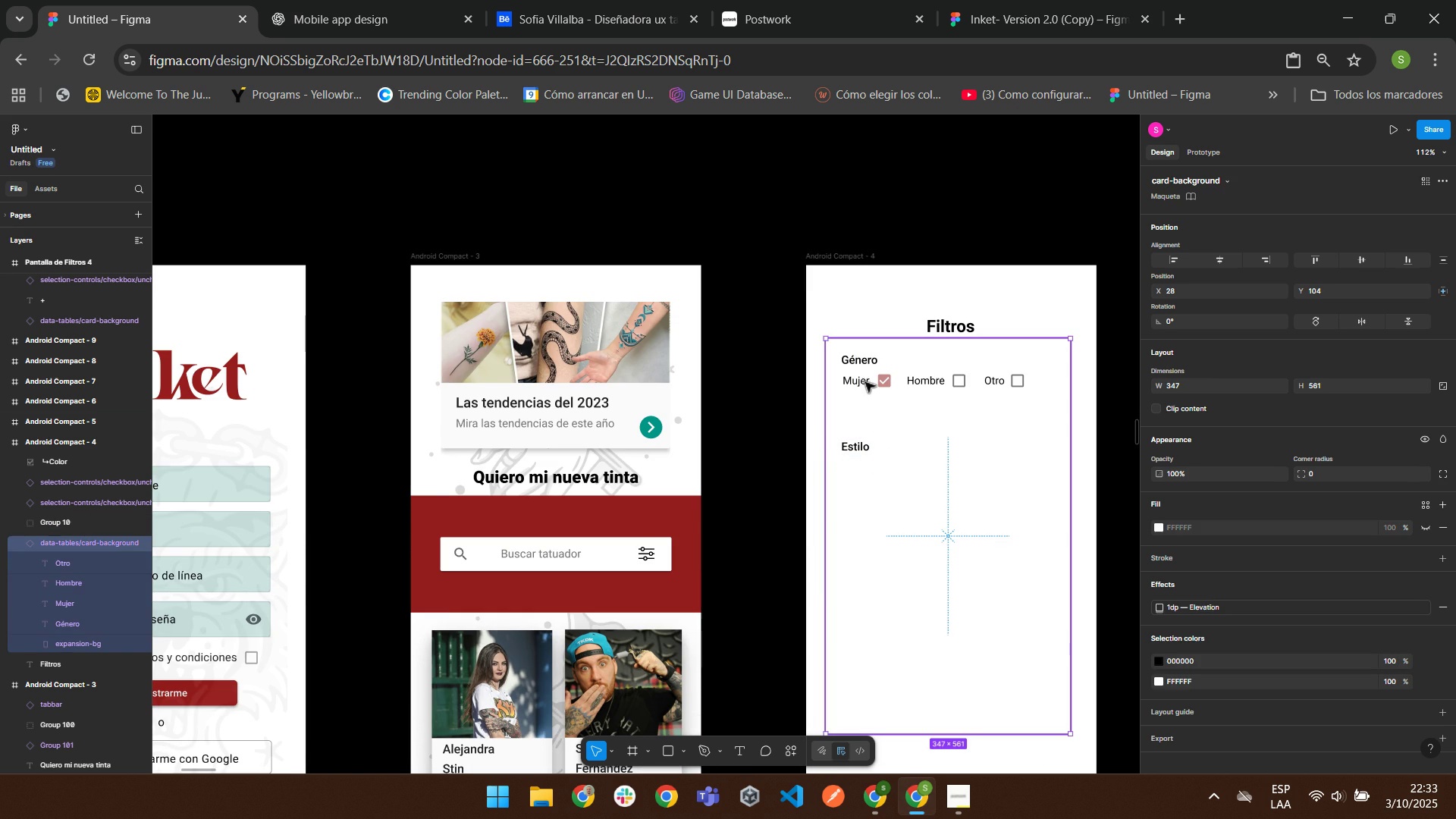 
left_click([864, 381])
 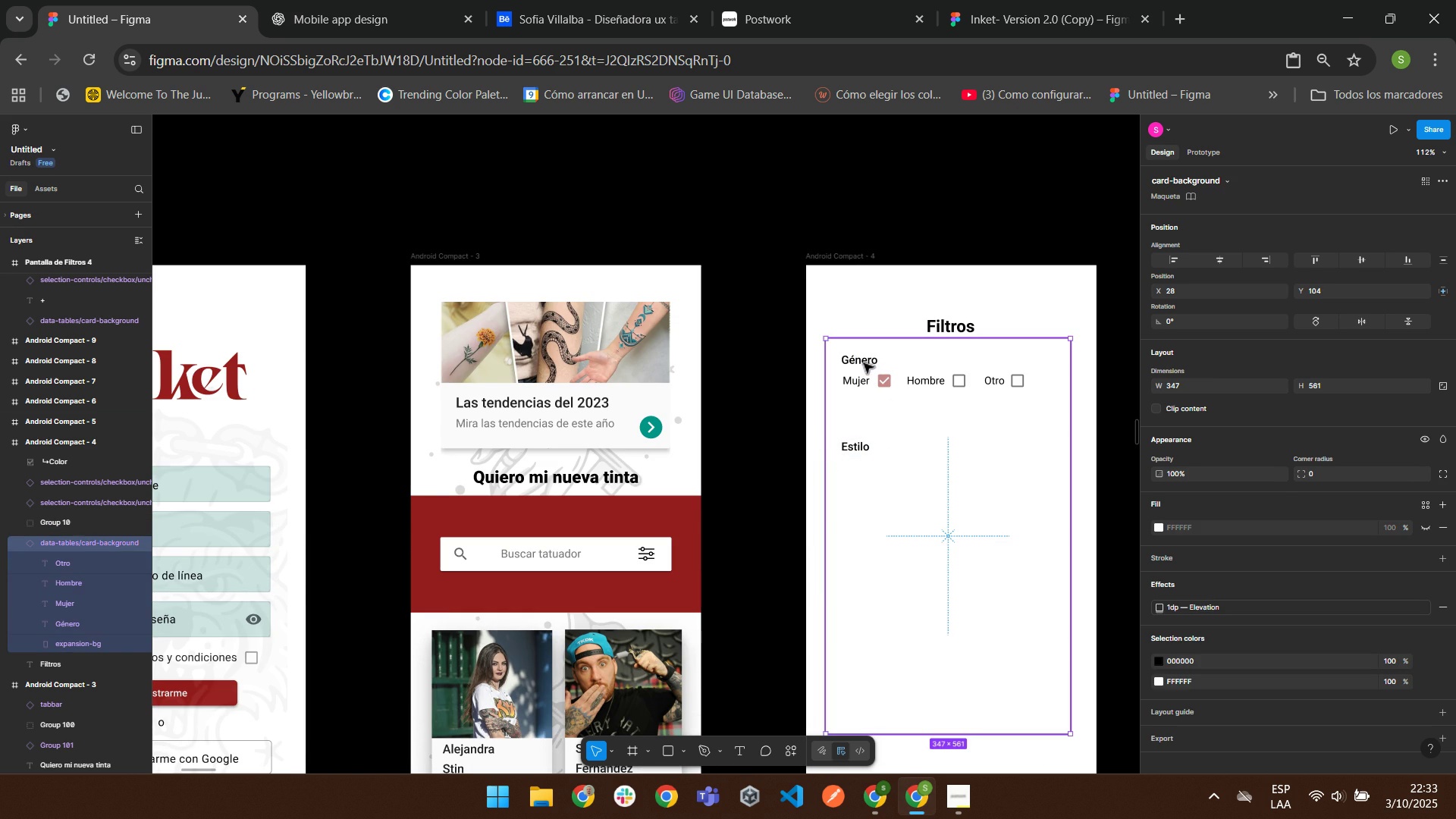 
double_click([863, 362])
 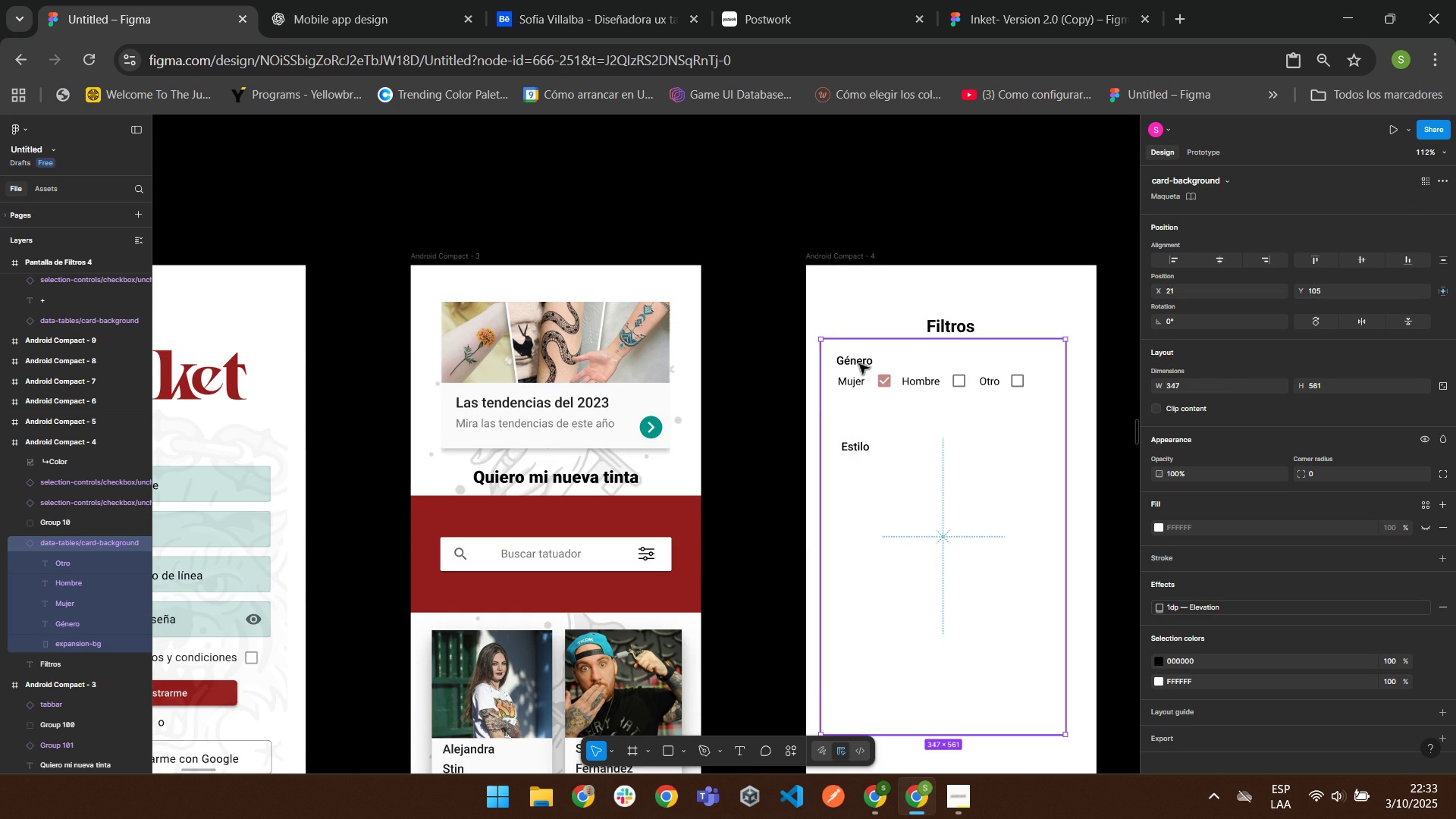 
wait(5.37)
 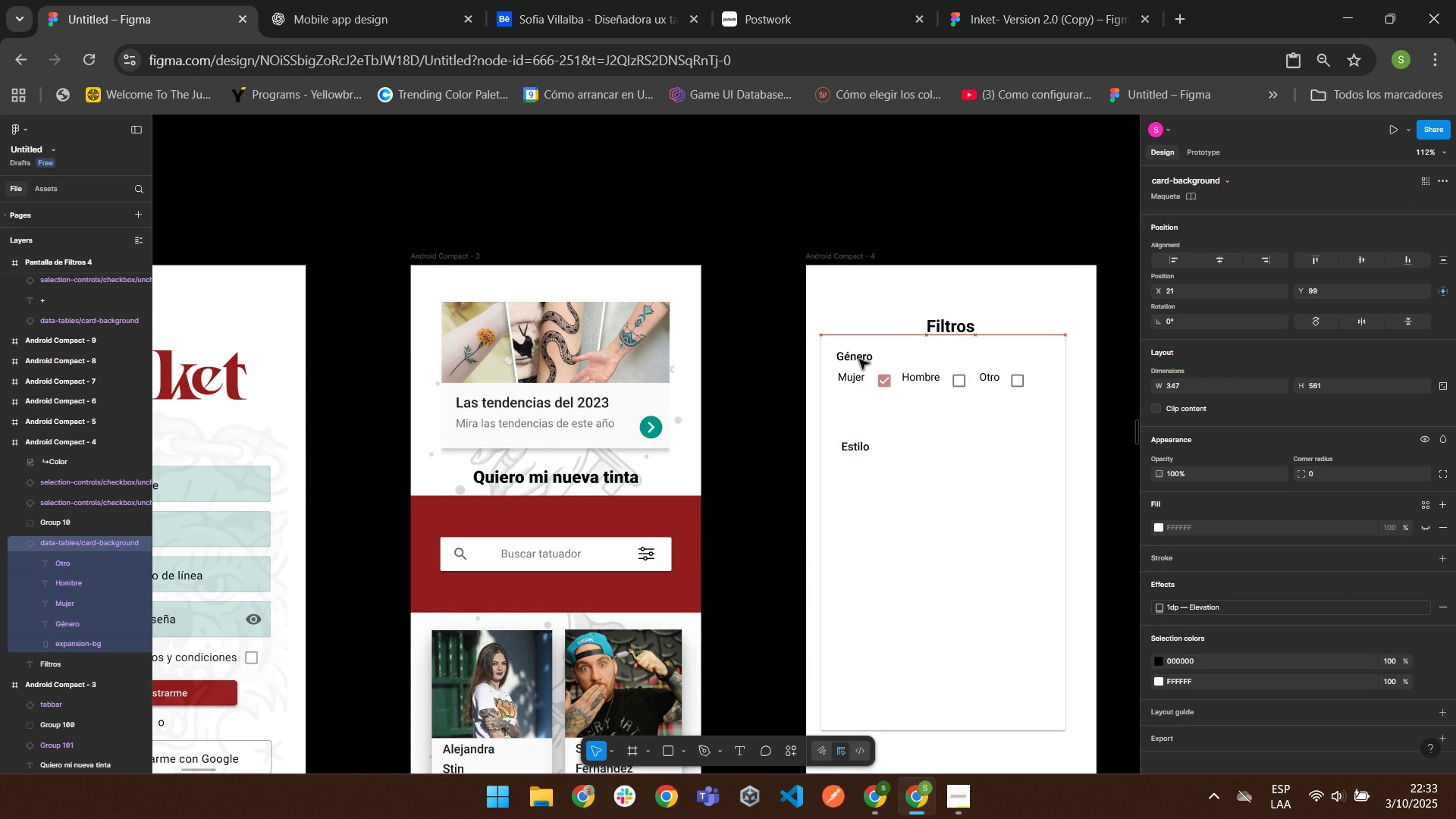 
left_click([854, 450])
 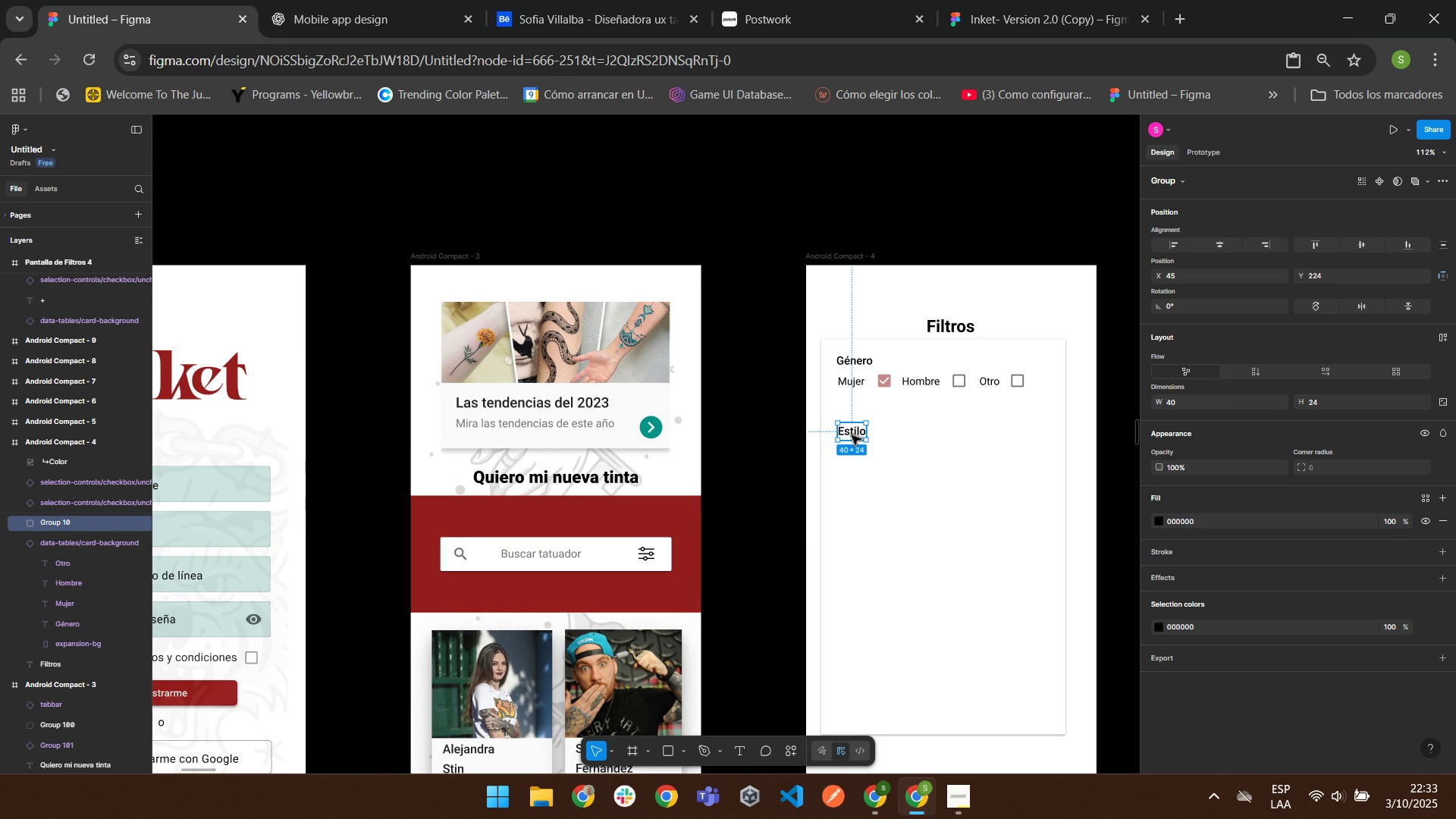 
scroll: coordinate [869, 460], scroll_direction: down, amount: 11.0
 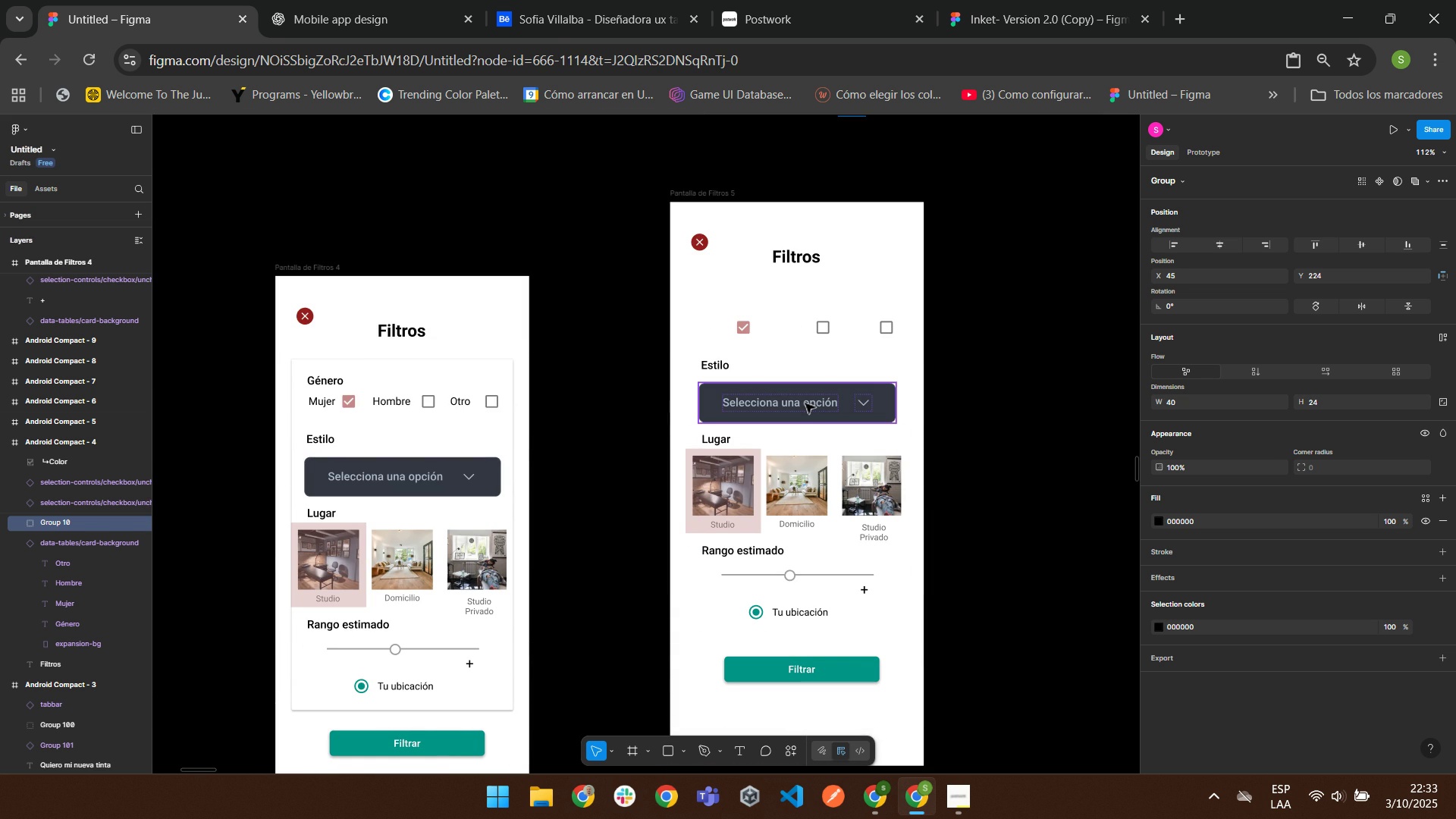 
left_click([805, 403])
 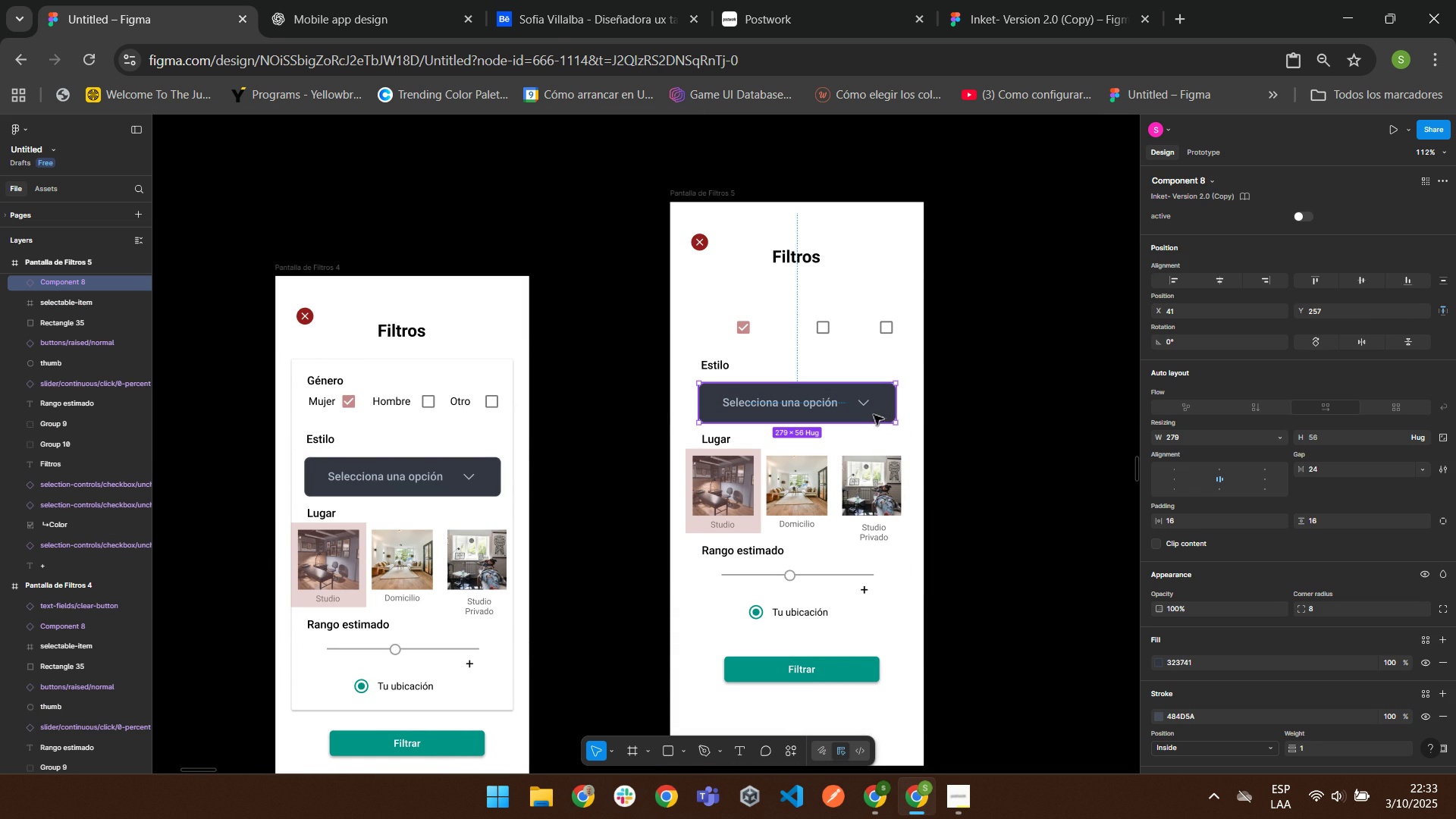 
left_click([1039, 0])
 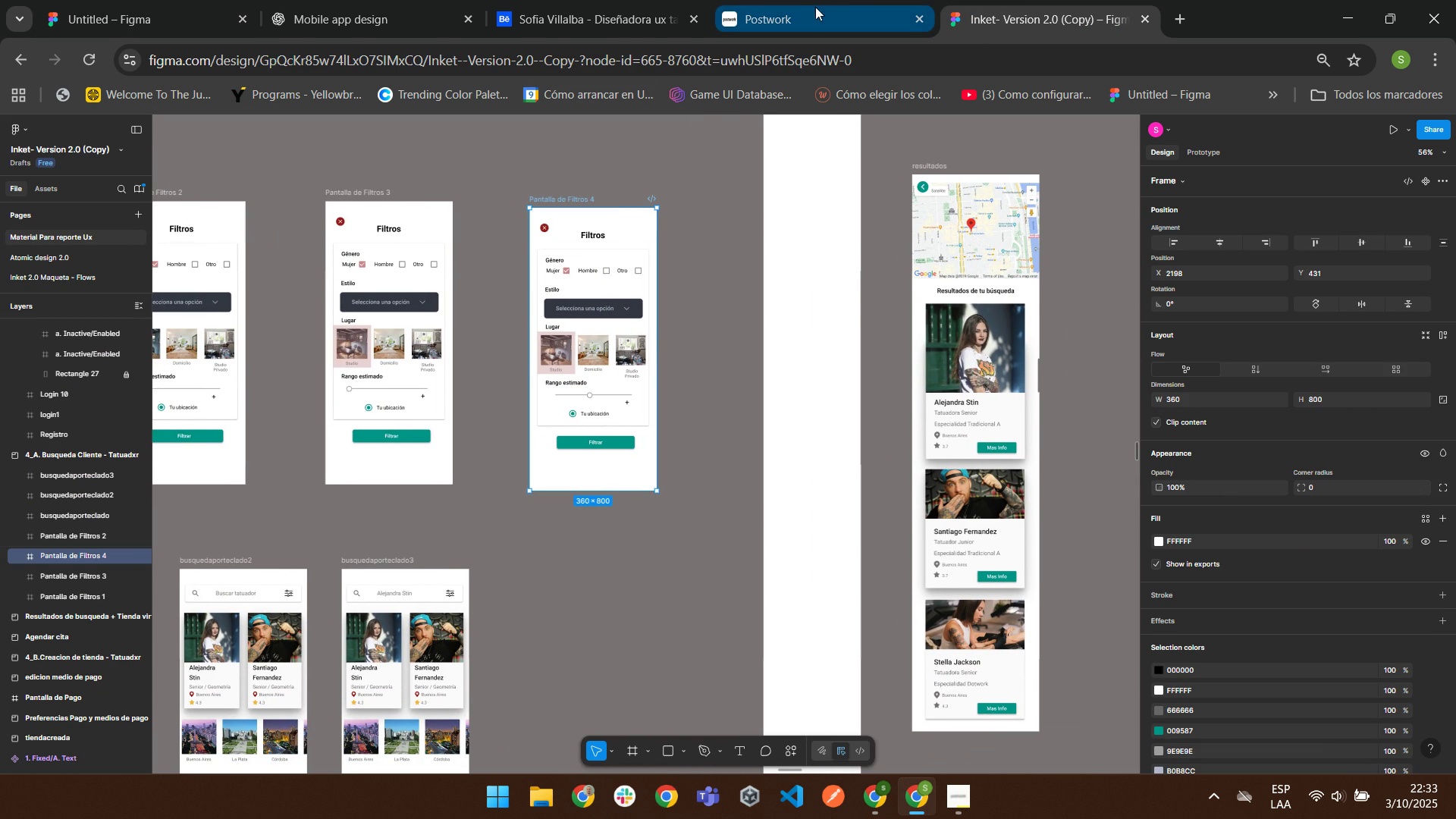 
wait(9.71)
 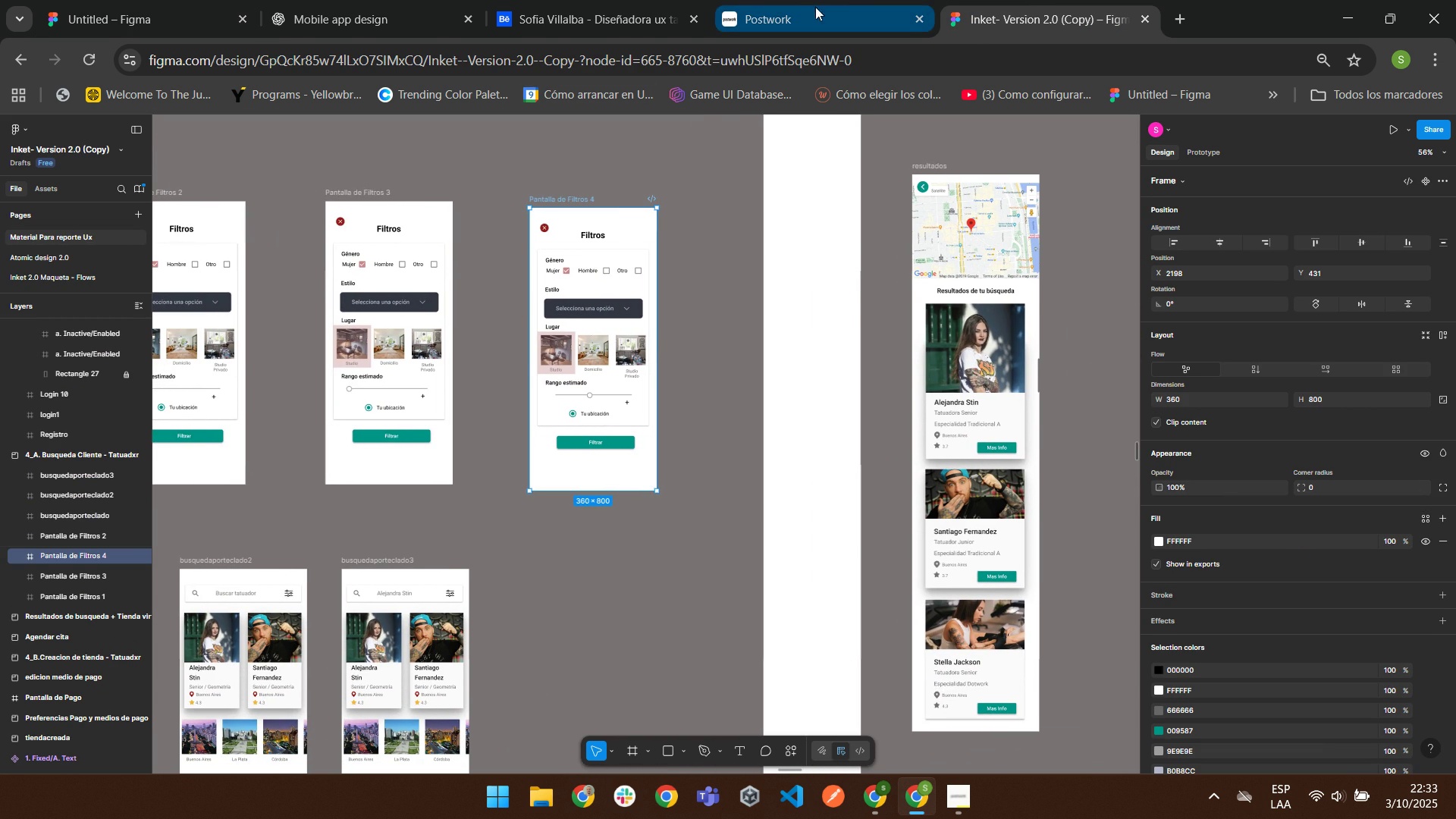 
scroll: coordinate [692, 340], scroll_direction: down, amount: 8.0
 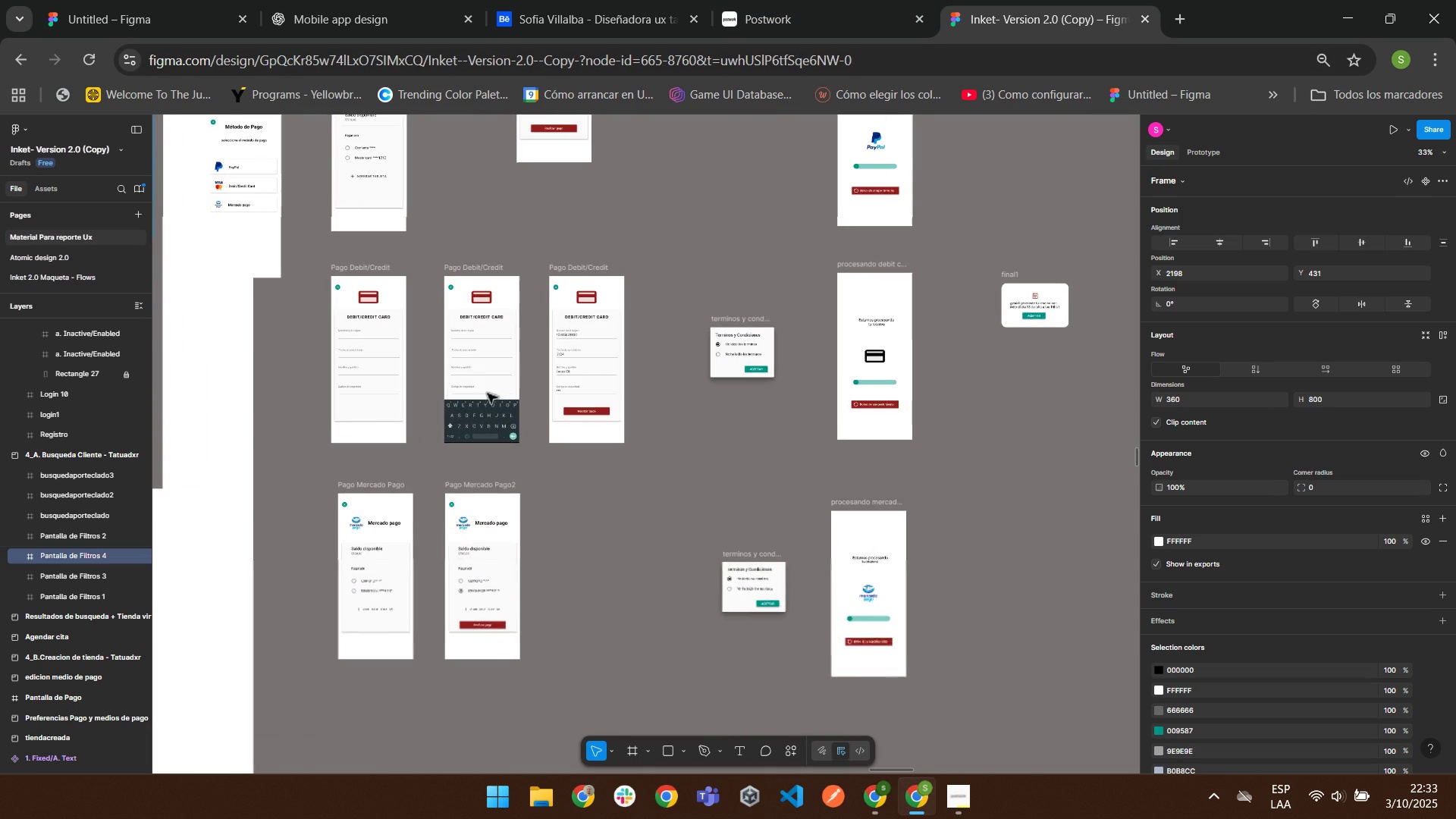 
mouse_move([589, 362])
 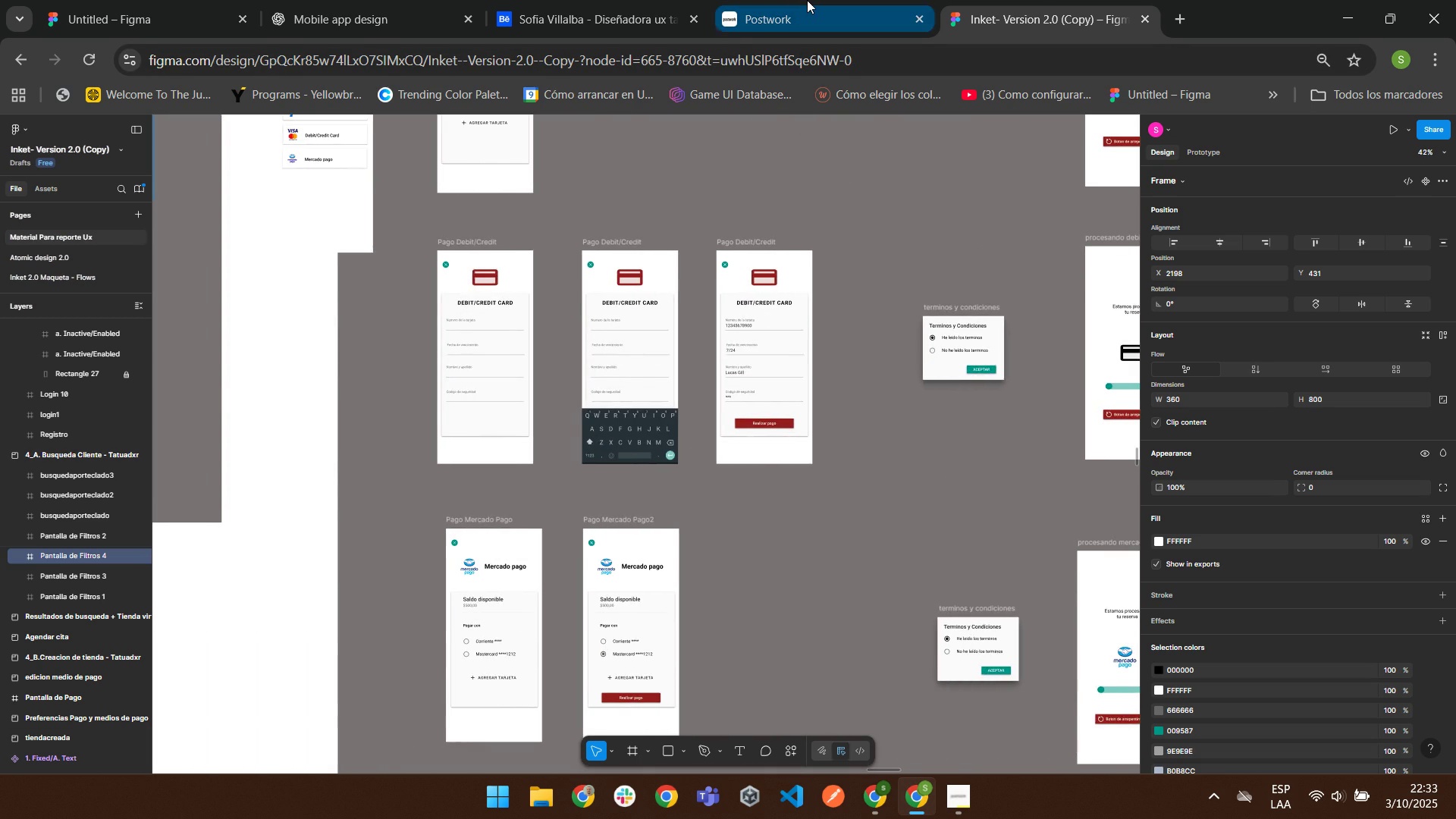 
left_click([807, 0])